 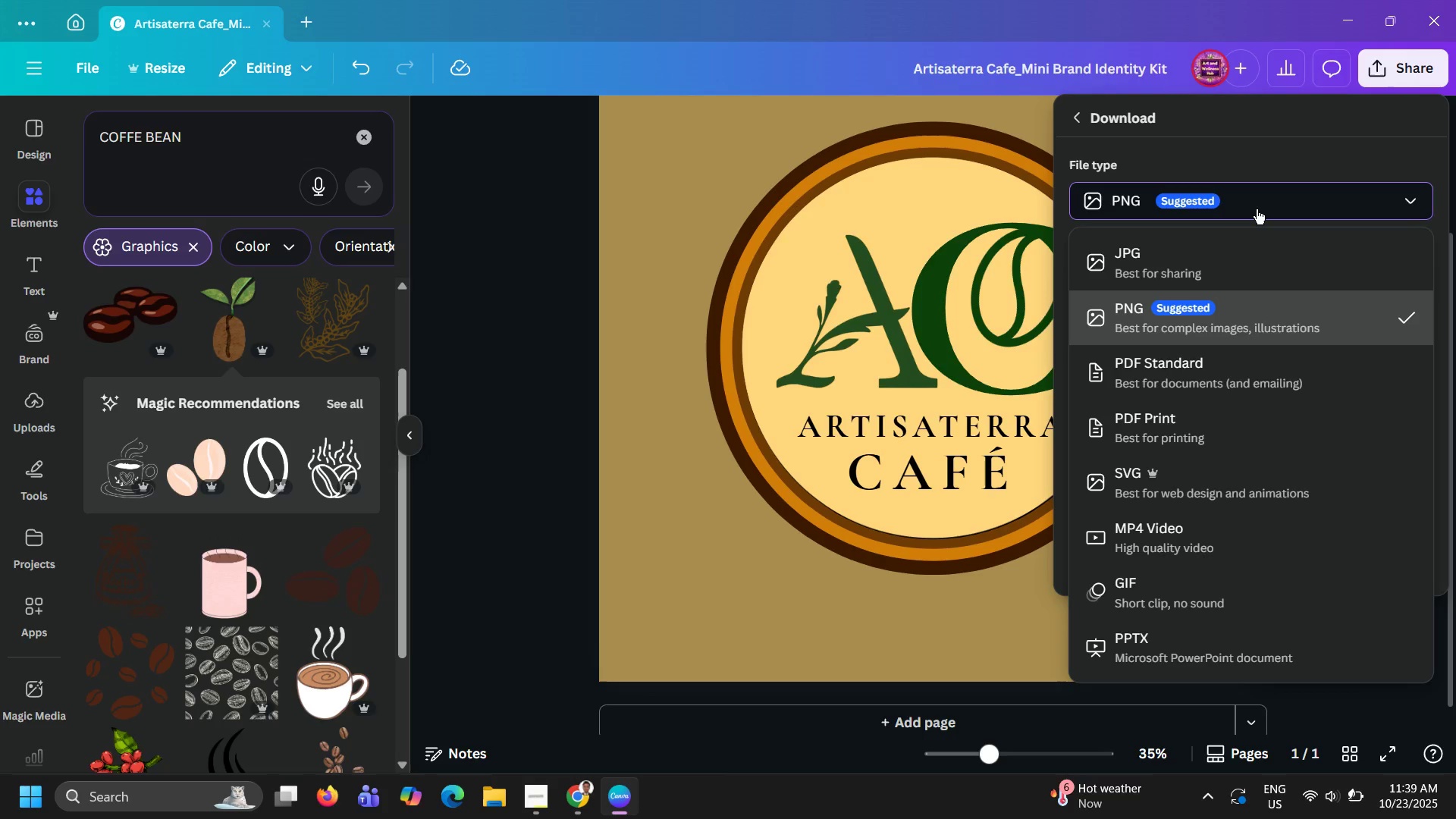 
left_click([1243, 327])
 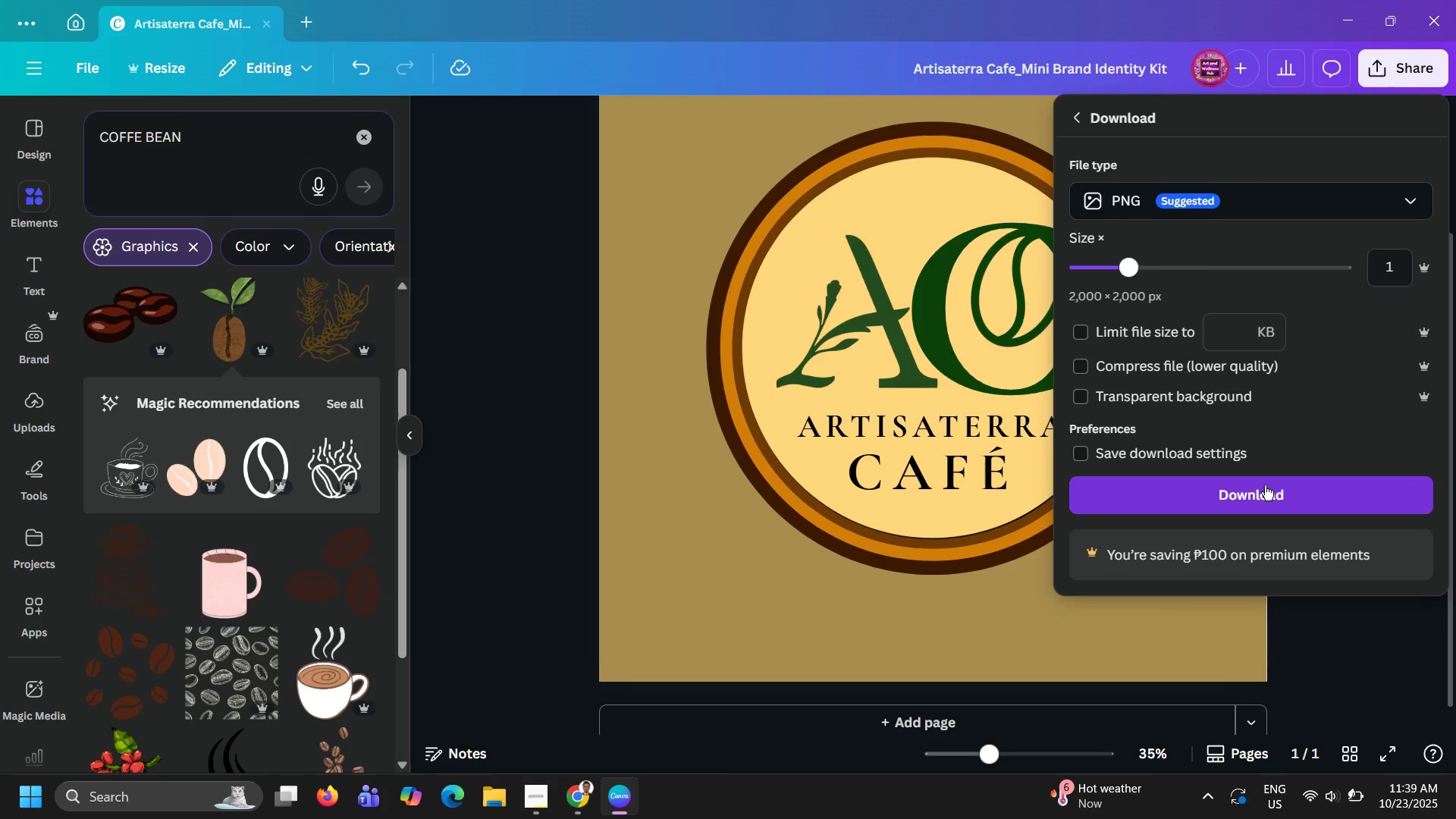 
left_click([1265, 485])
 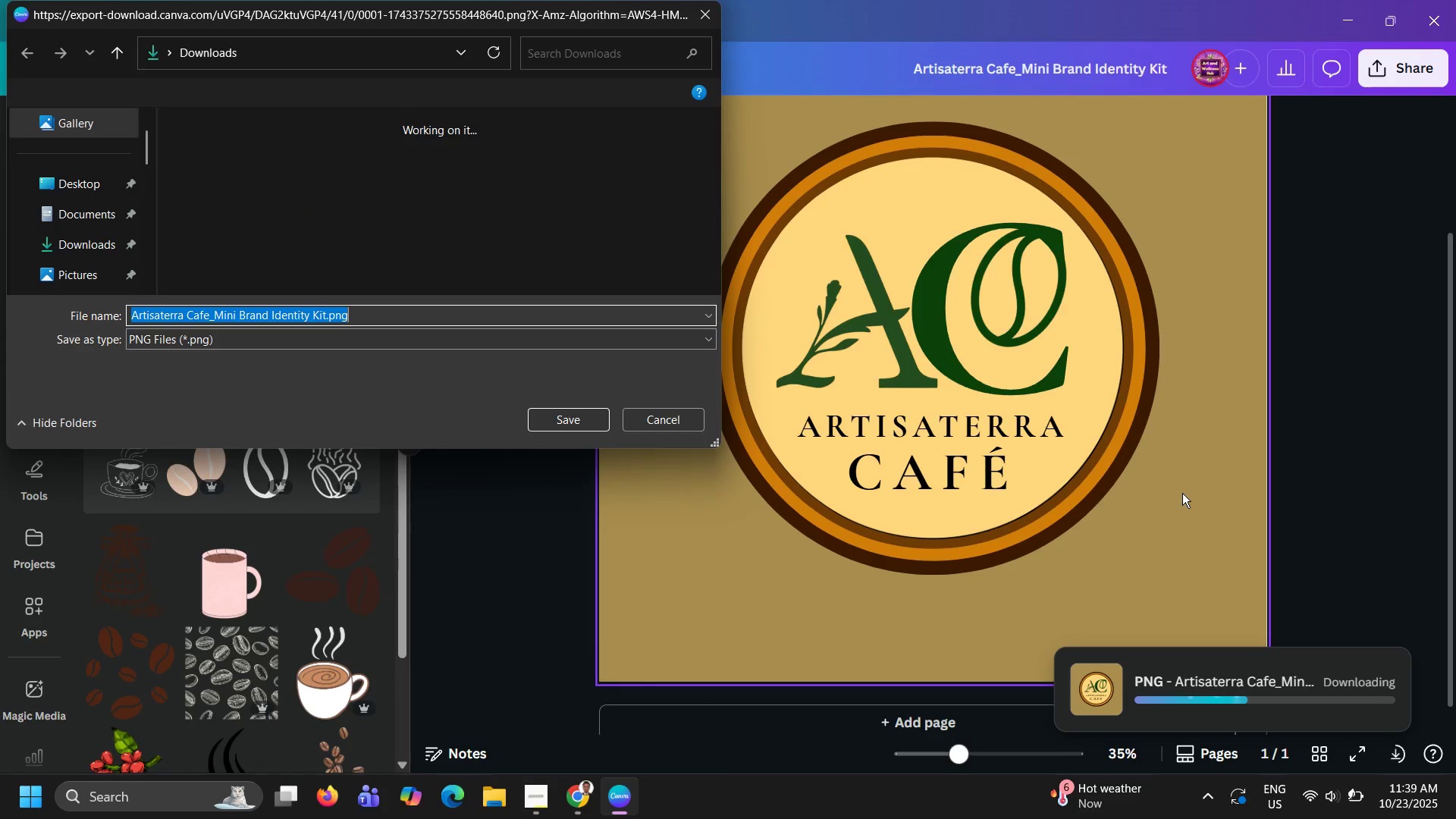 
wait(6.33)
 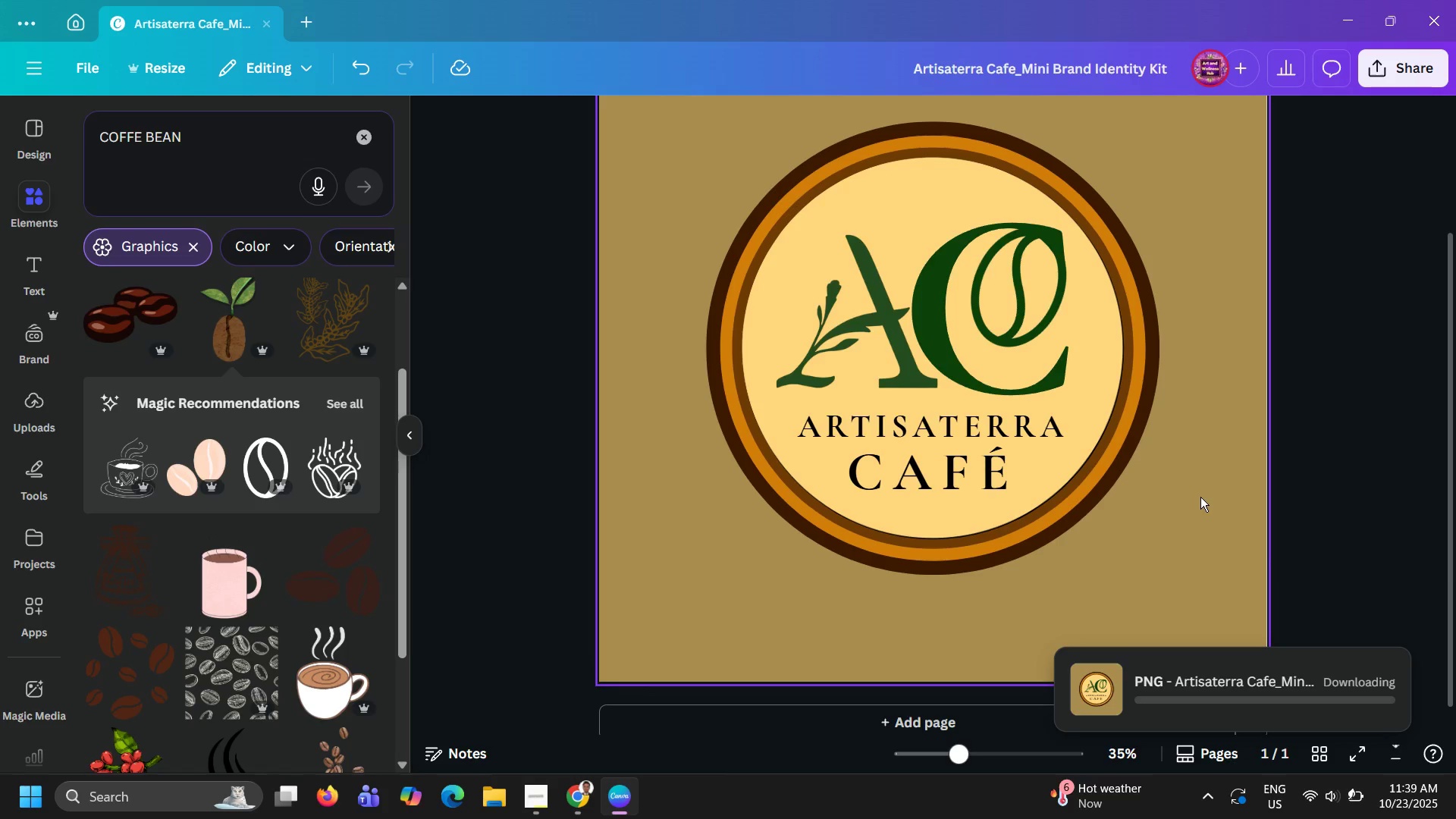 
left_click([93, 195])
 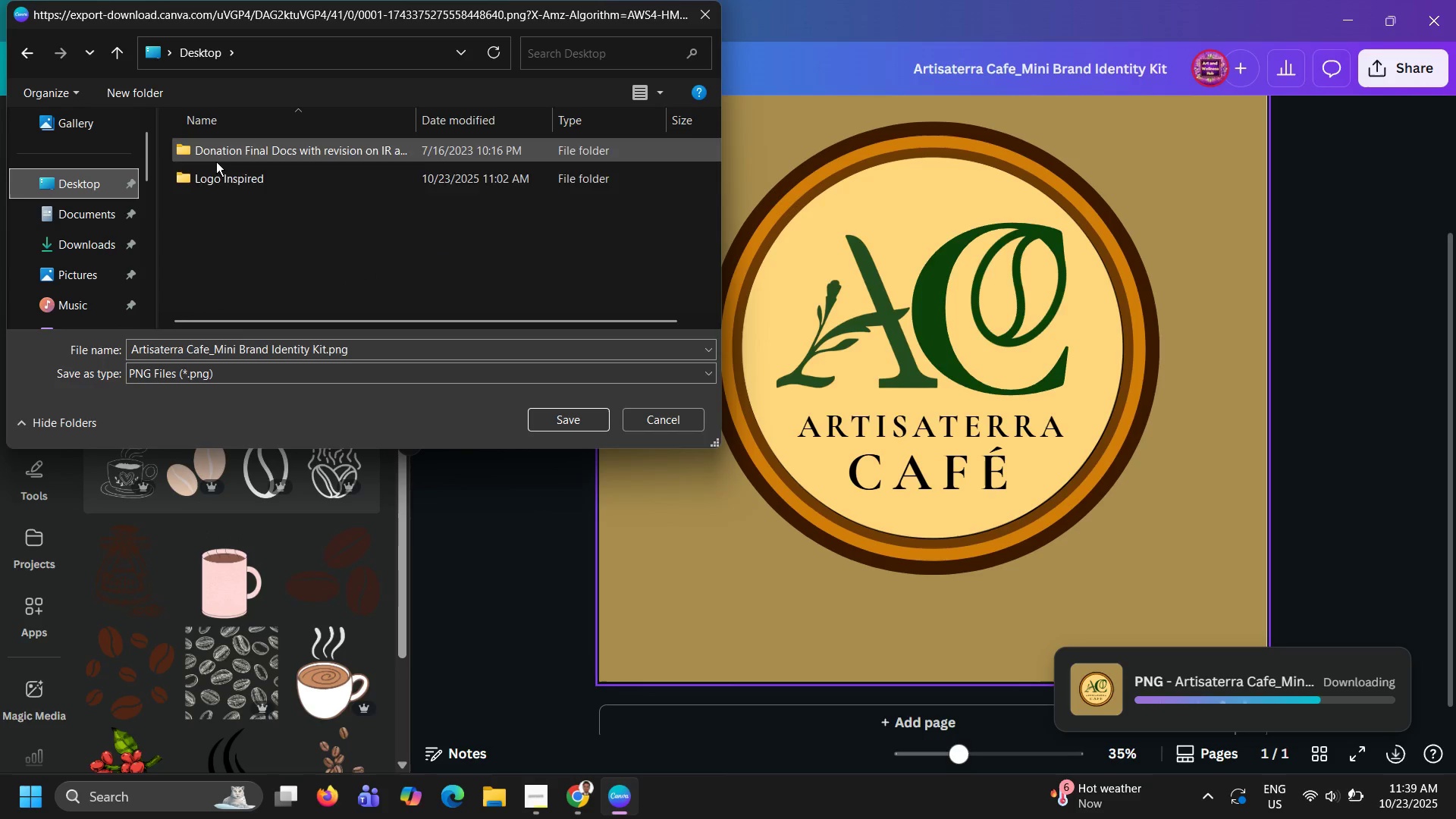 
double_click([216, 172])
 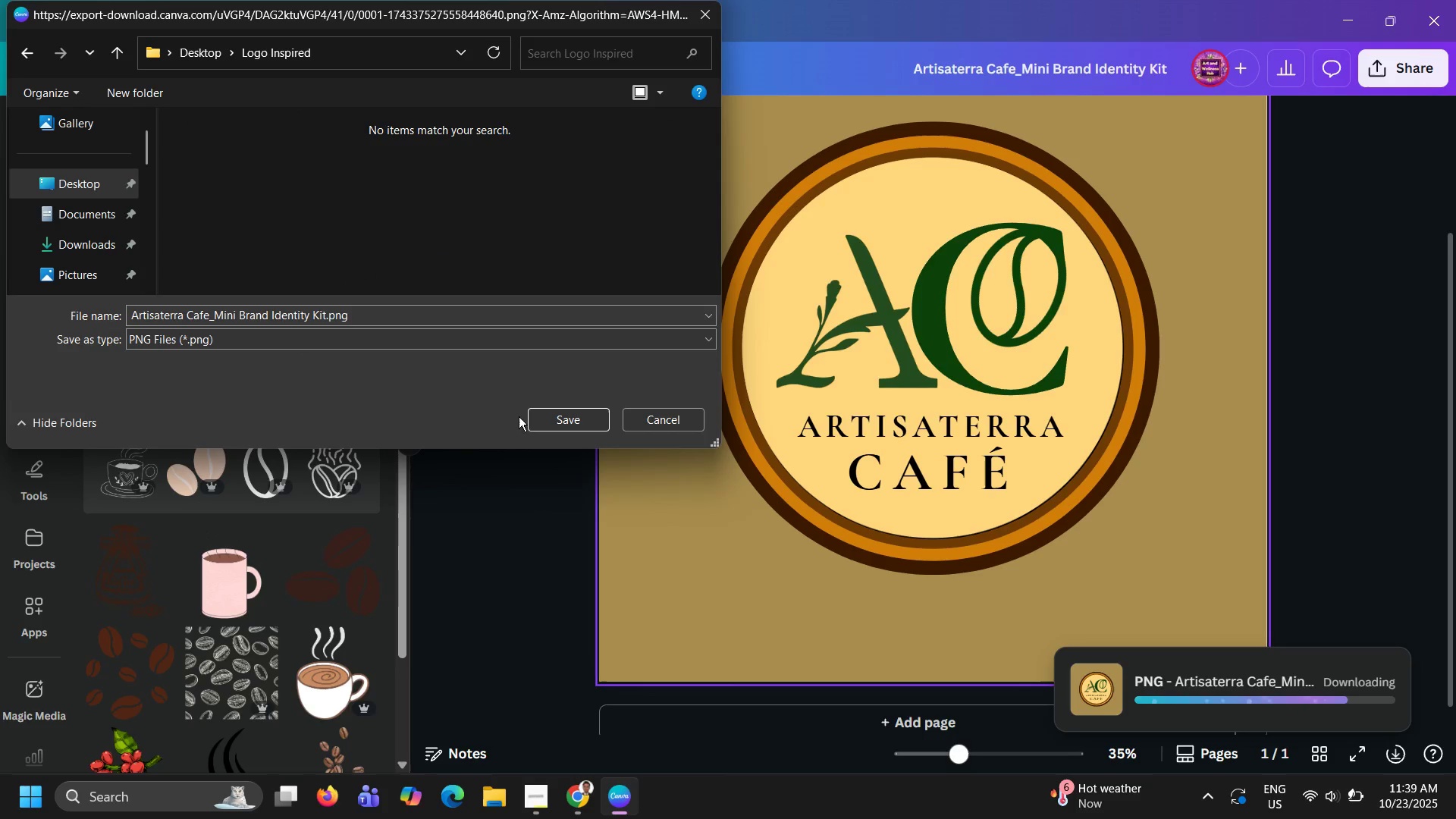 
left_click([556, 426])
 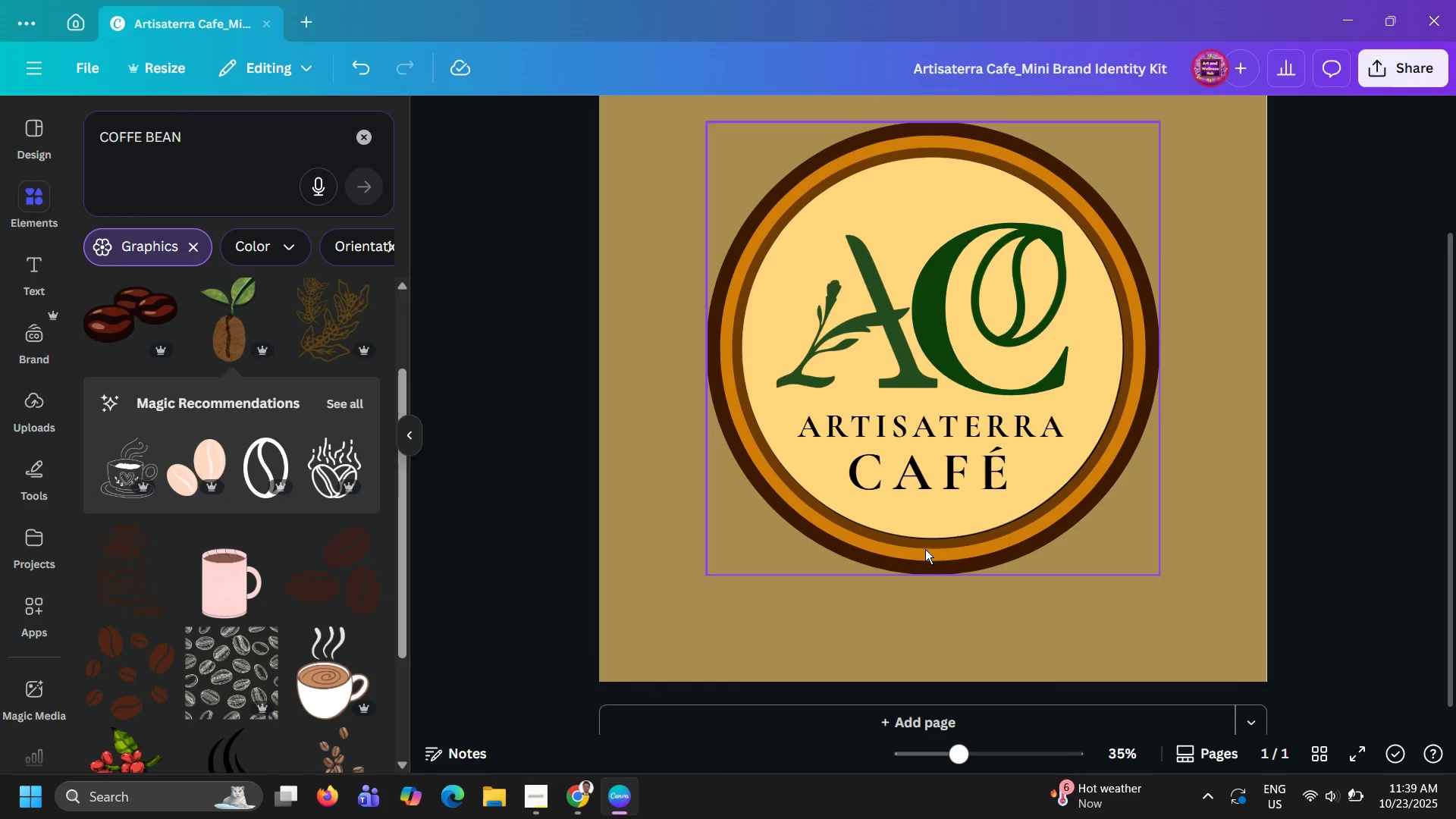 
scroll: coordinate [1110, 645], scroll_direction: down, amount: 1.0
 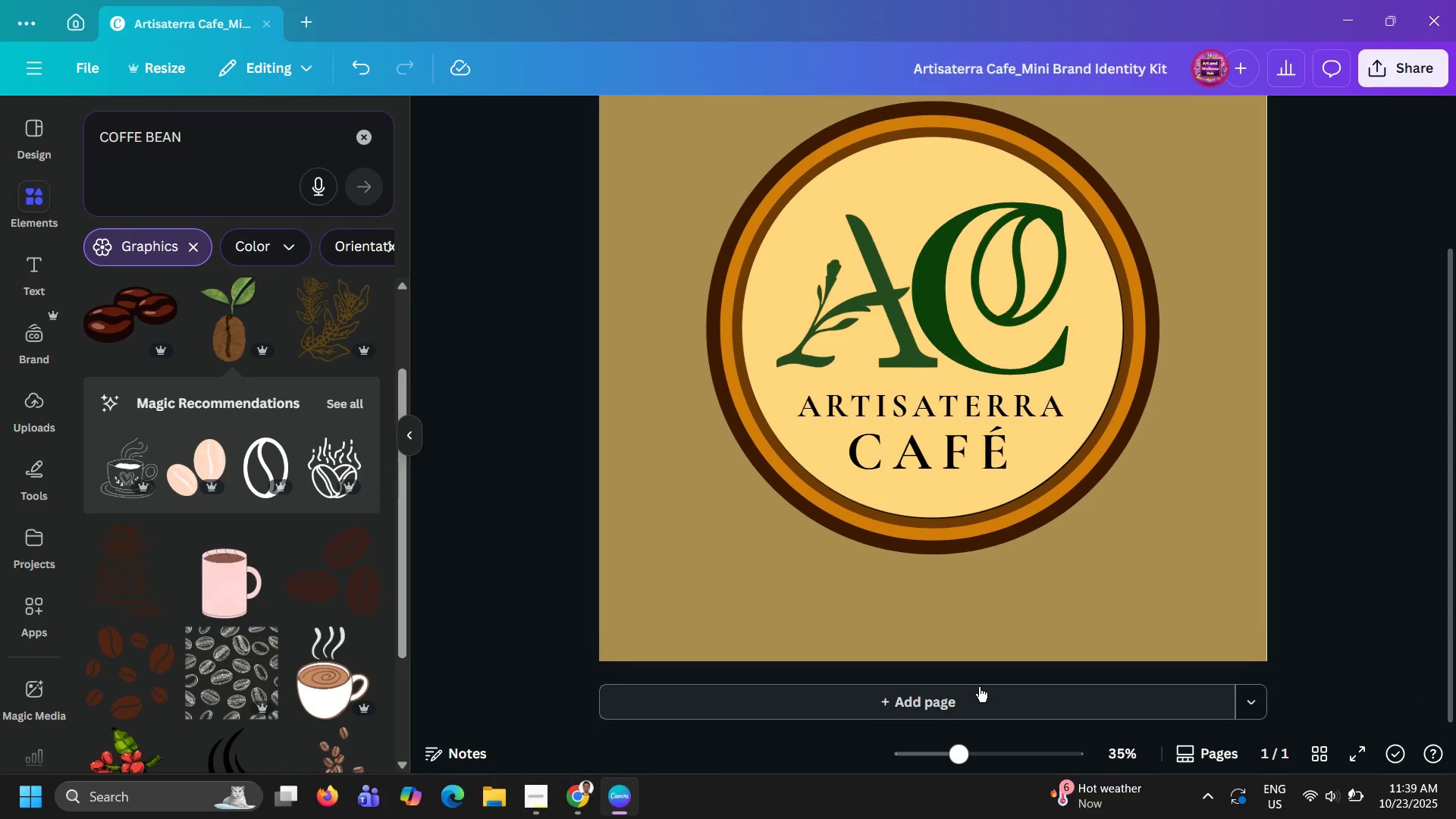 
left_click([979, 687])
 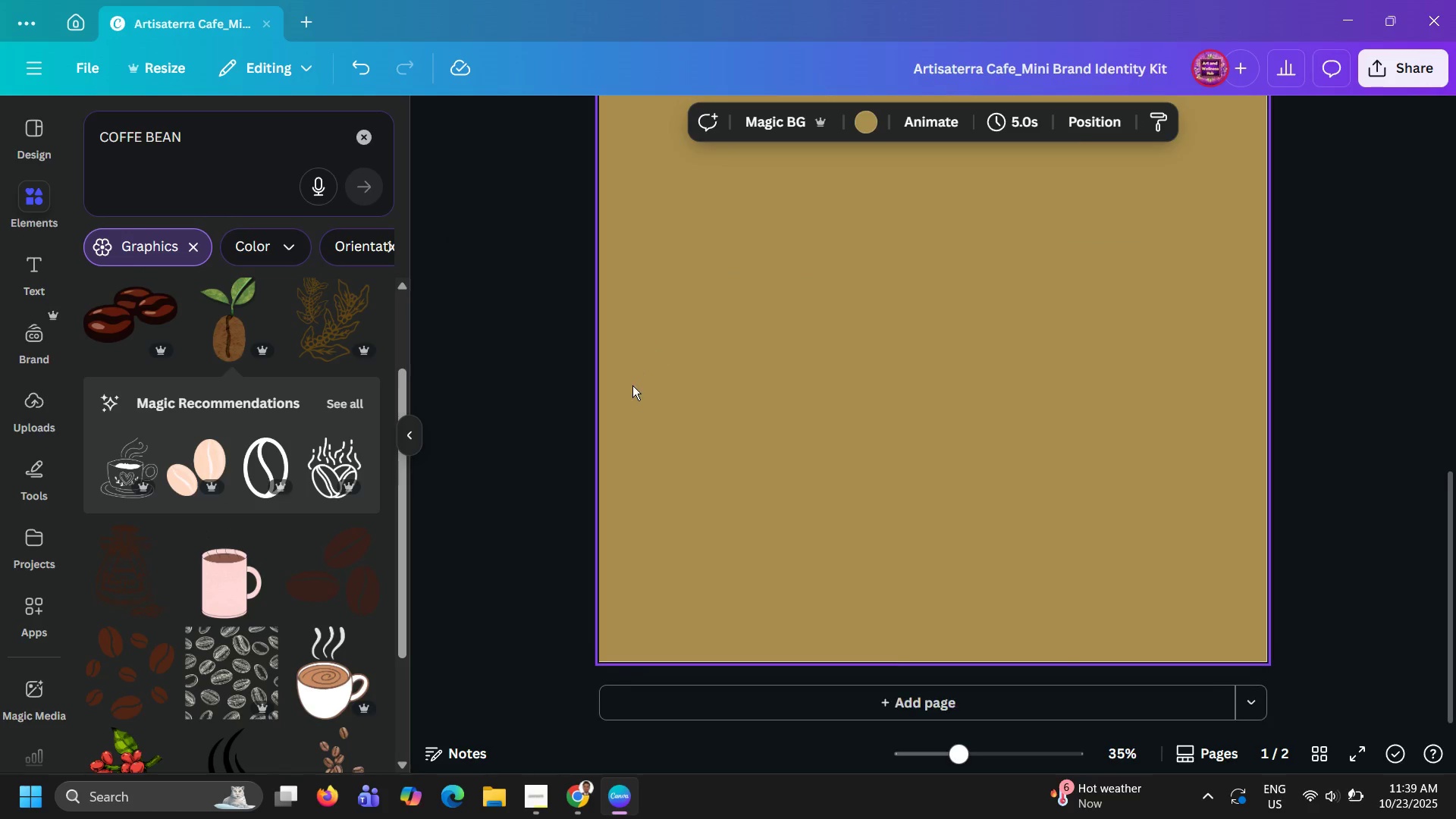 
scroll: coordinate [632, 385], scroll_direction: up, amount: 29.0
 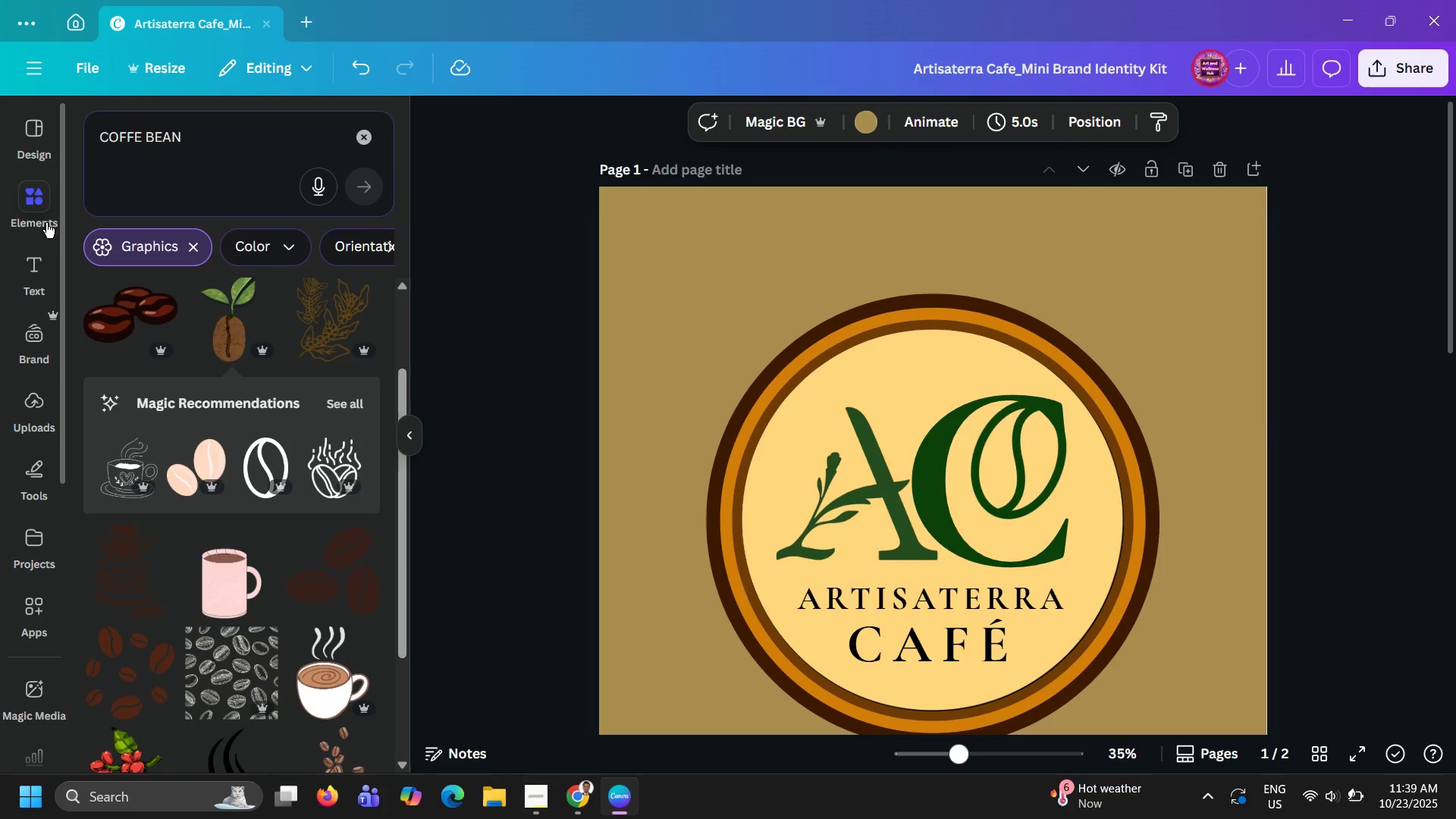 
left_click([49, 268])